 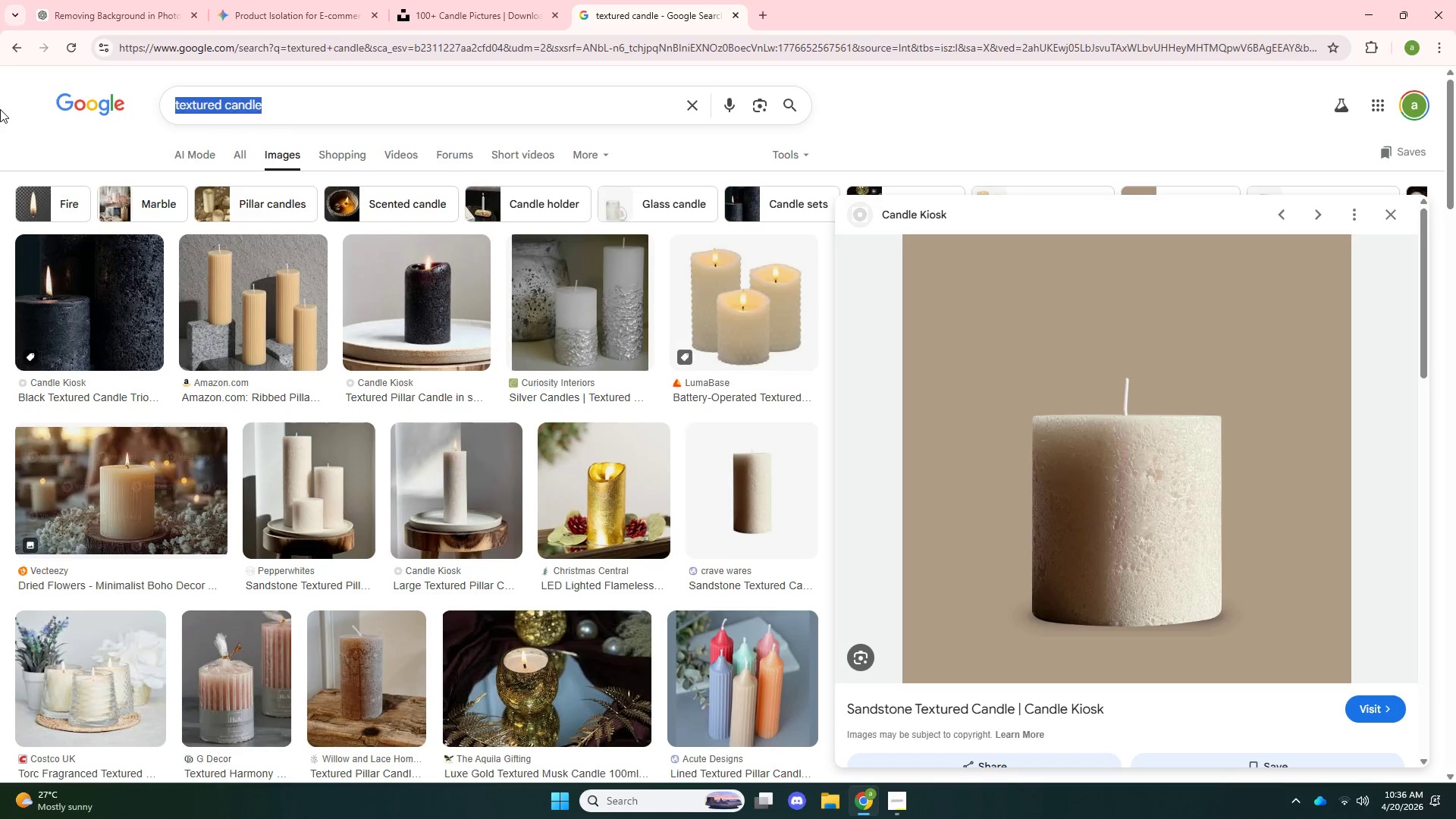 
key(Control+ControlLeft)
 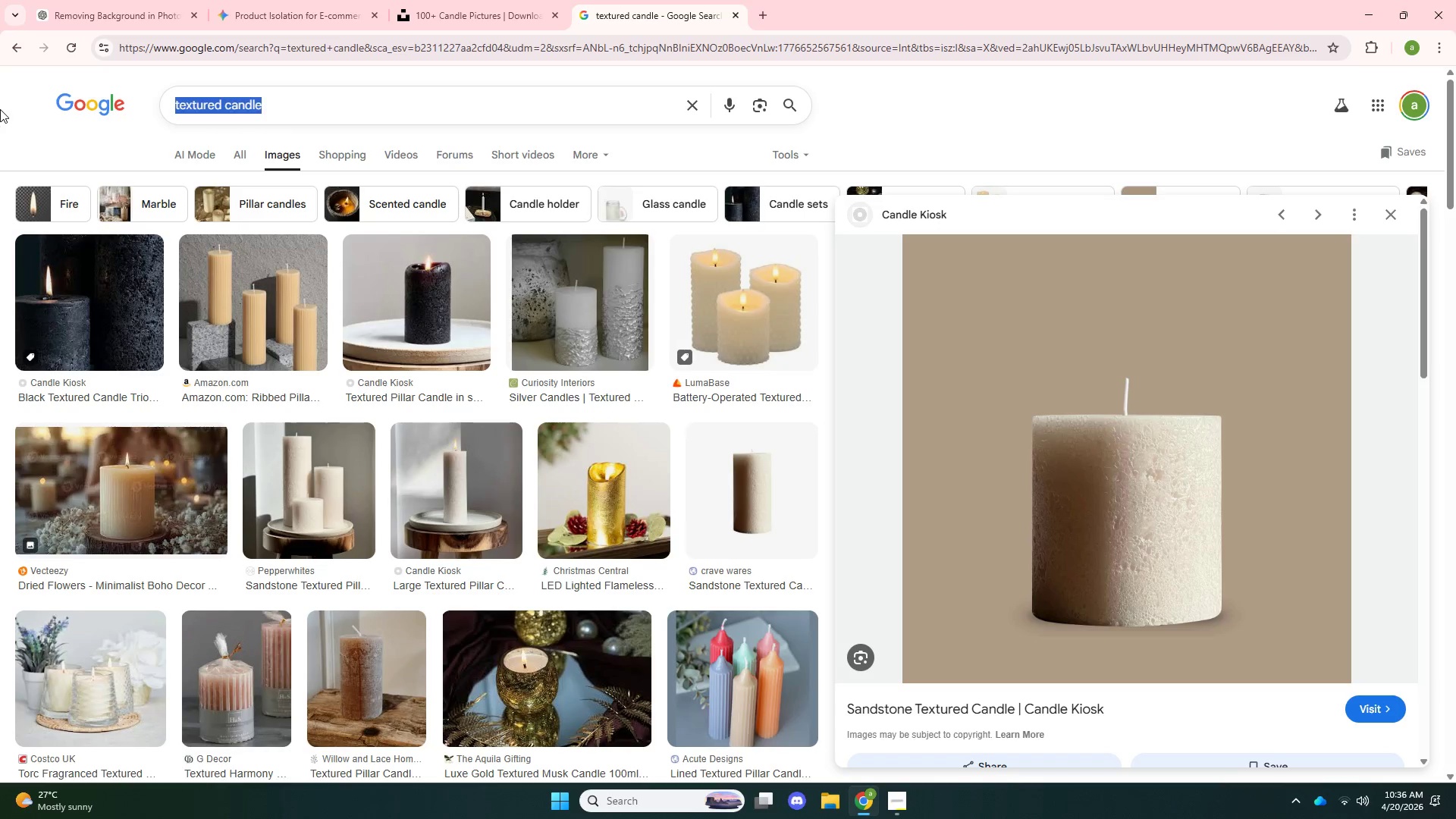 
key(Control+V)
 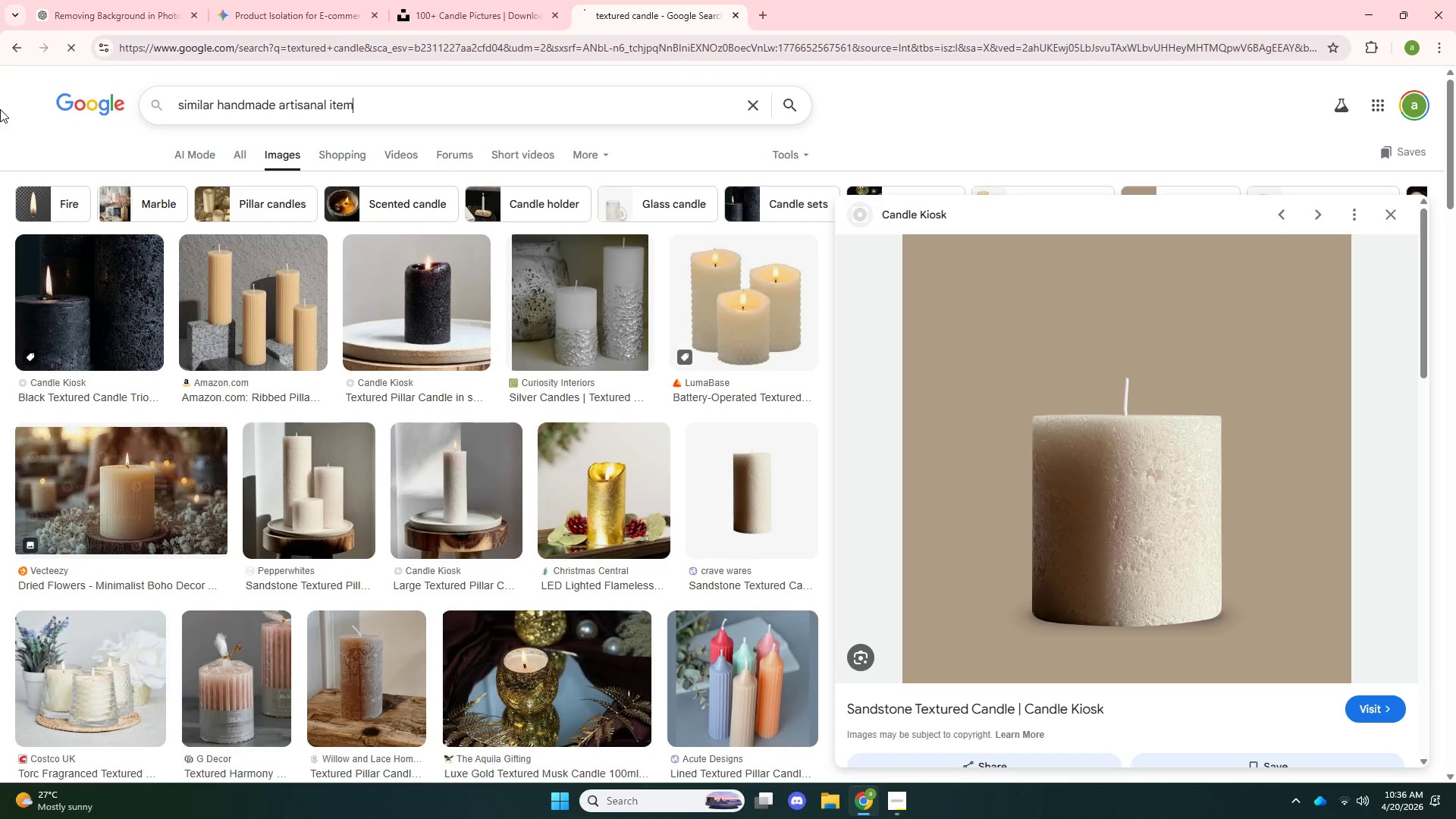 
key(NumpadEnter)
 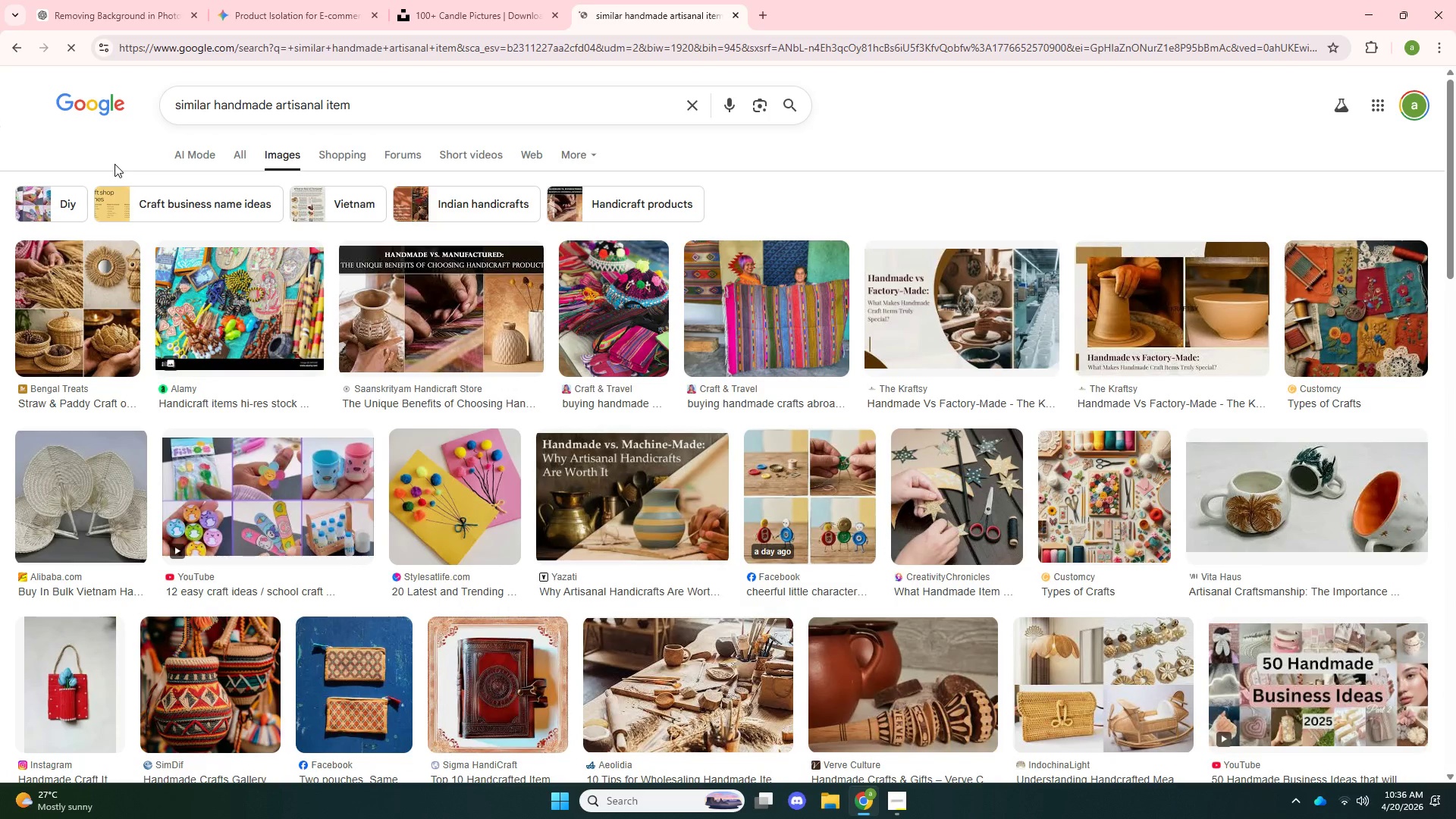 
wait(5.44)
 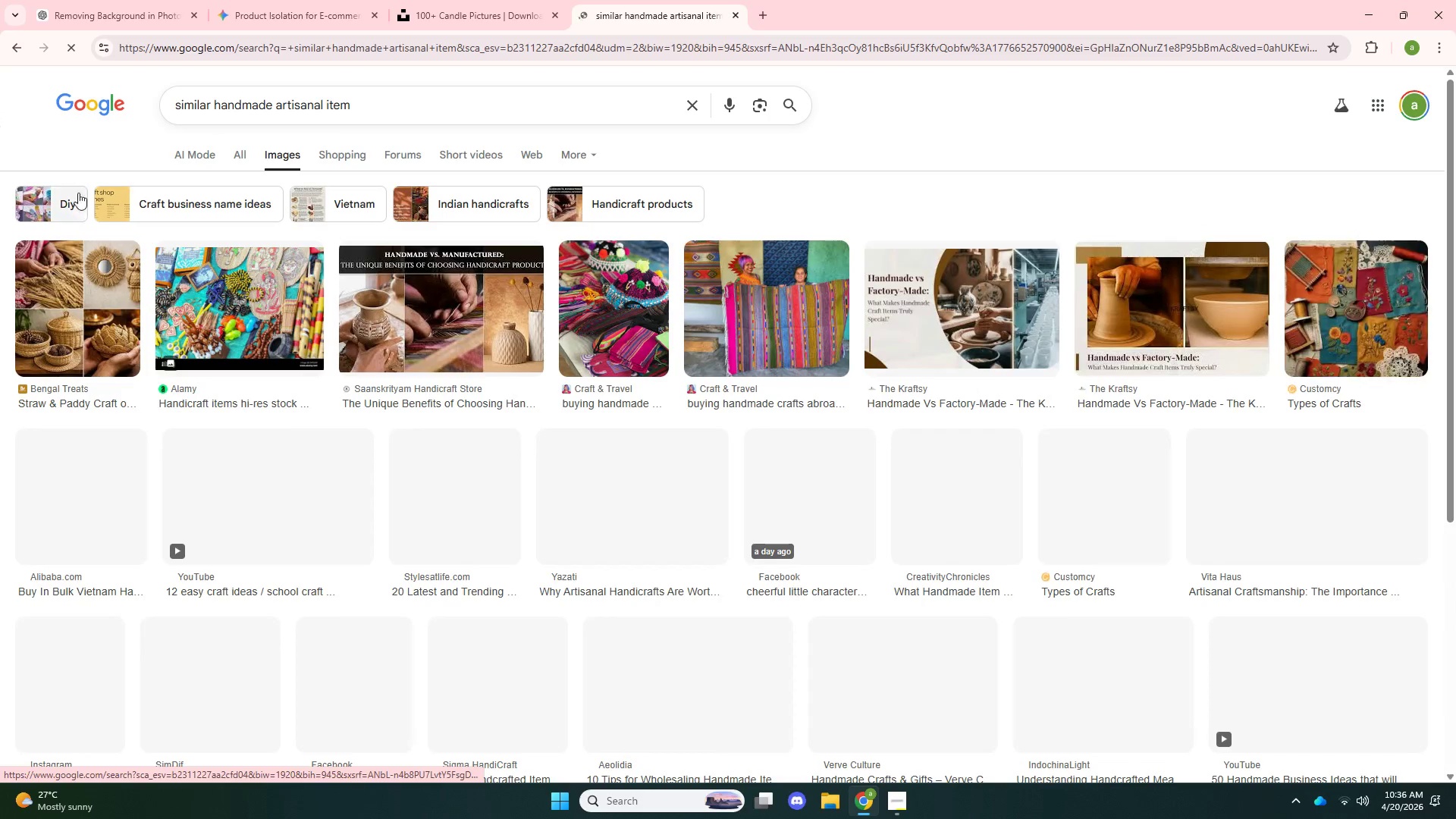 
left_click_drag(start_coordinate=[212, 110], to_coordinate=[142, 109])
 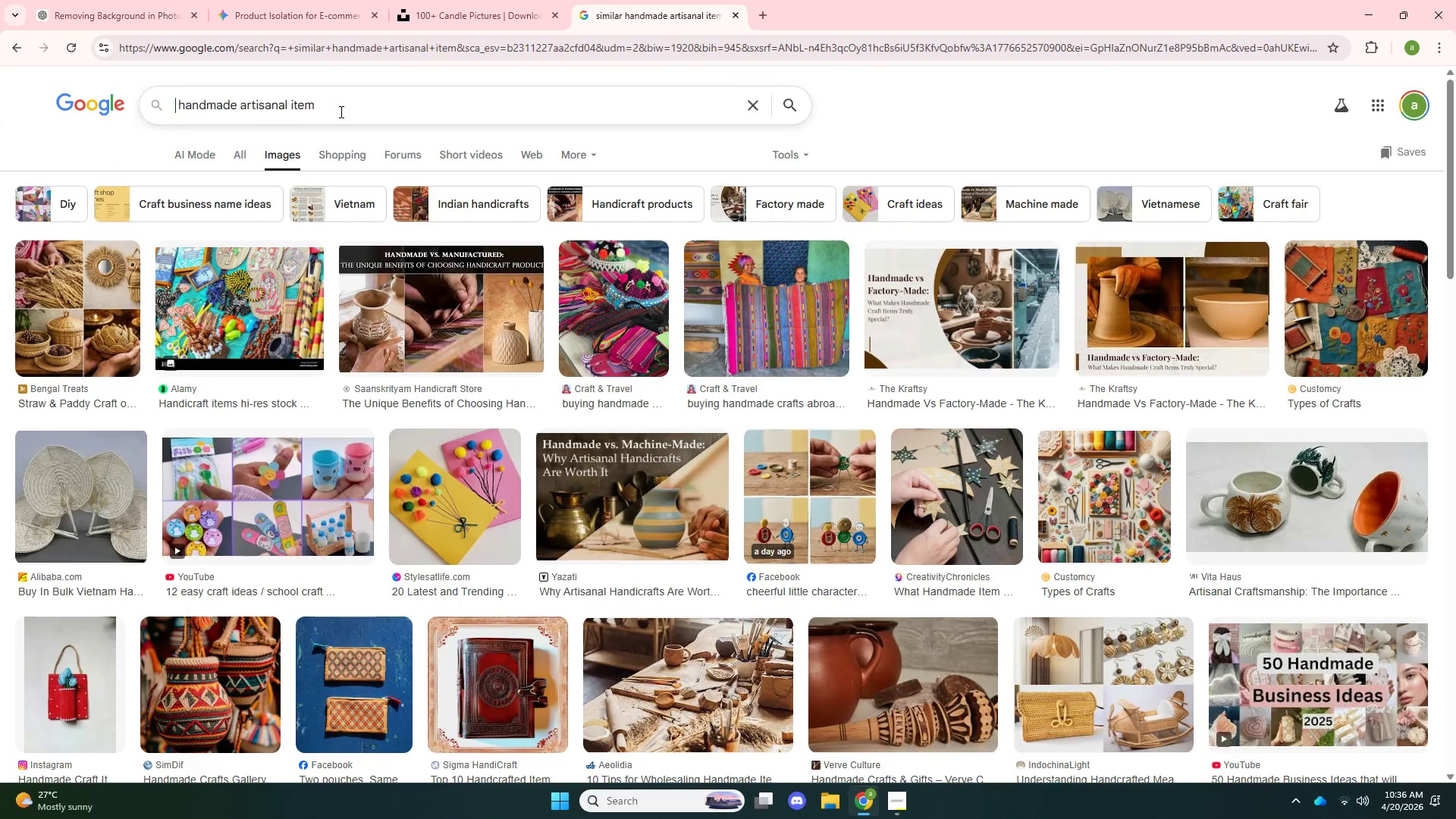 
key(Backspace)
 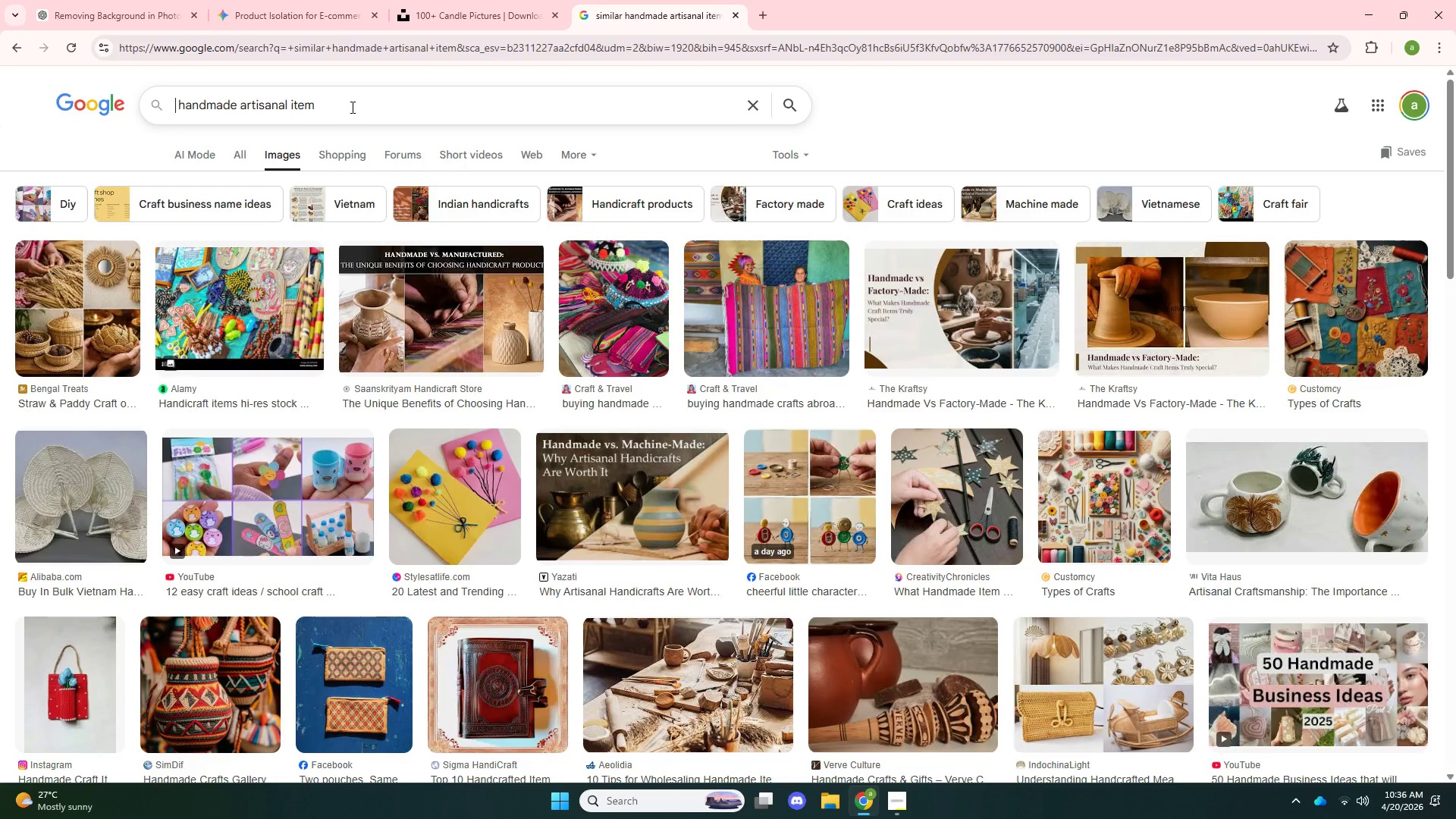 
left_click_drag(start_coordinate=[359, 107], to_coordinate=[27, 110])
 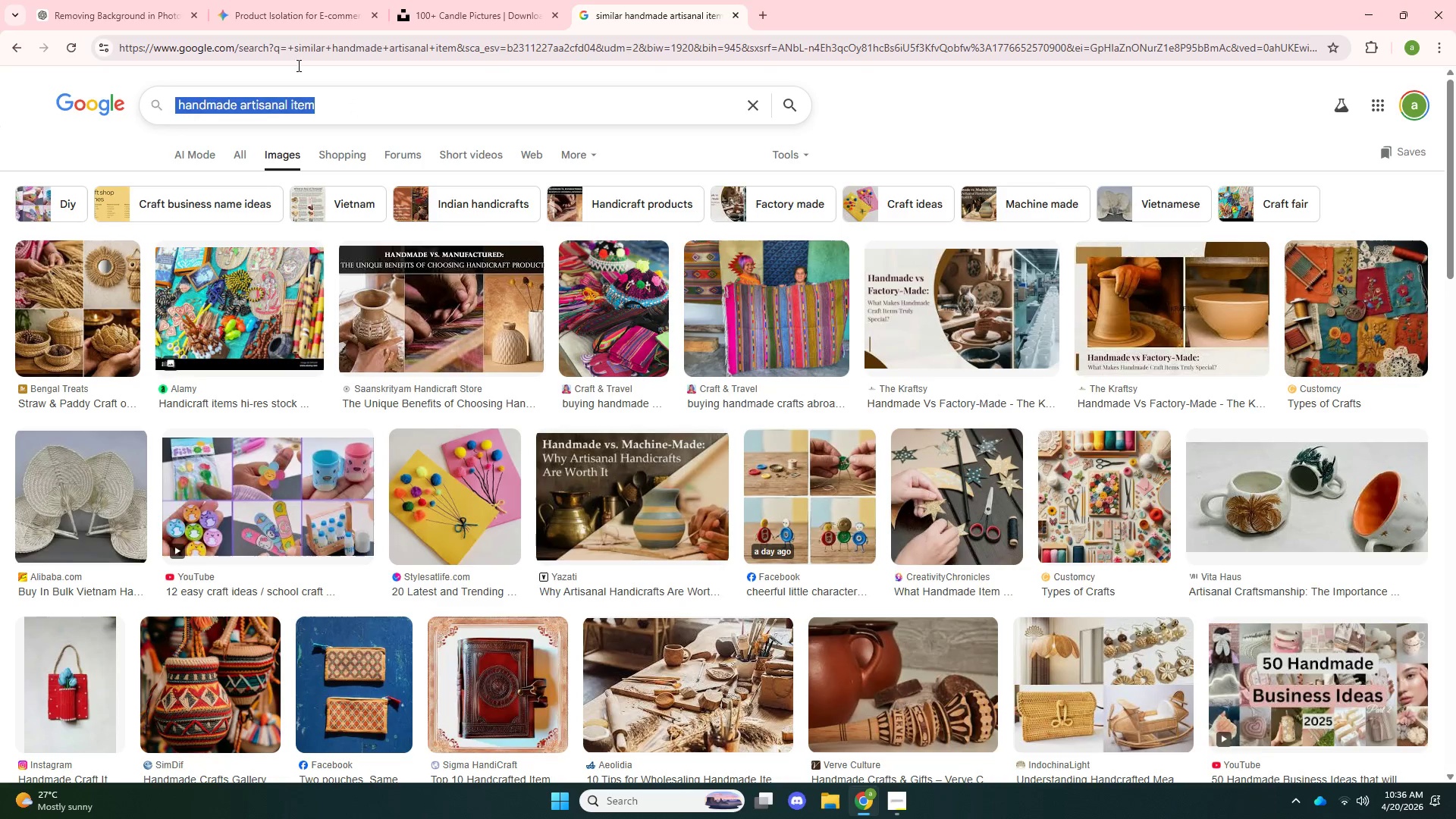 
key(Control+ControlLeft)
 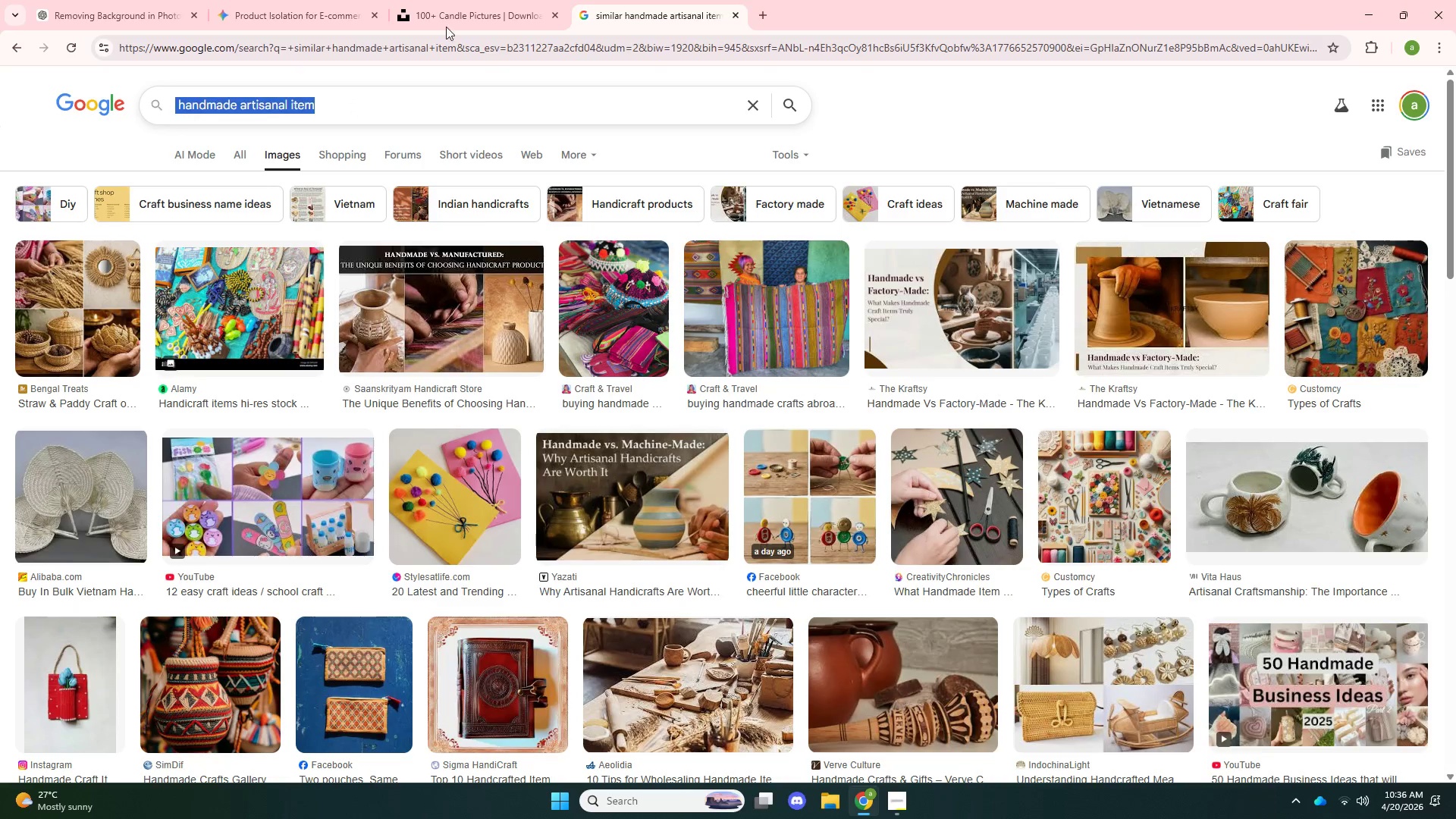 
key(Control+C)
 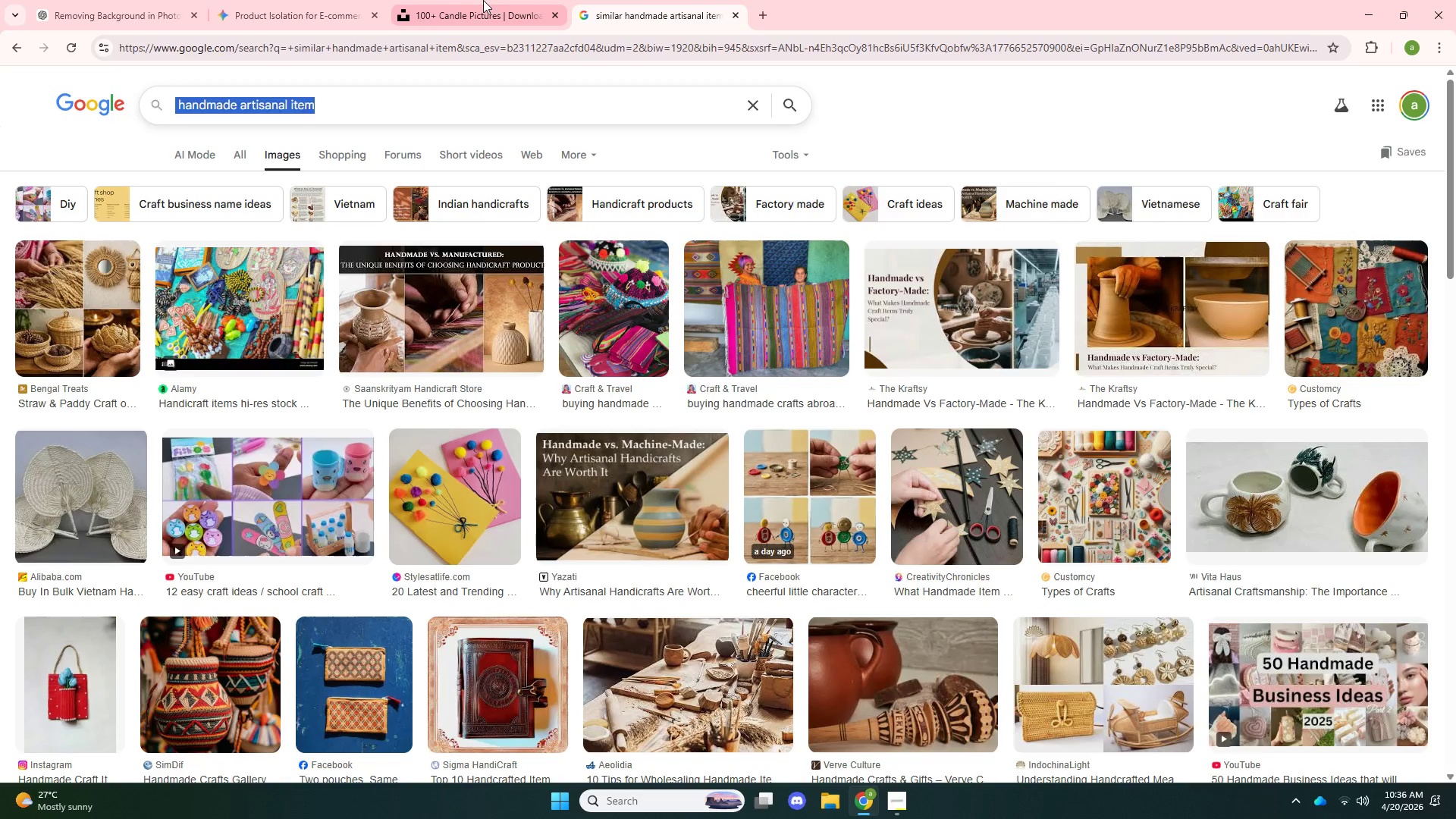 
key(Control+C)
 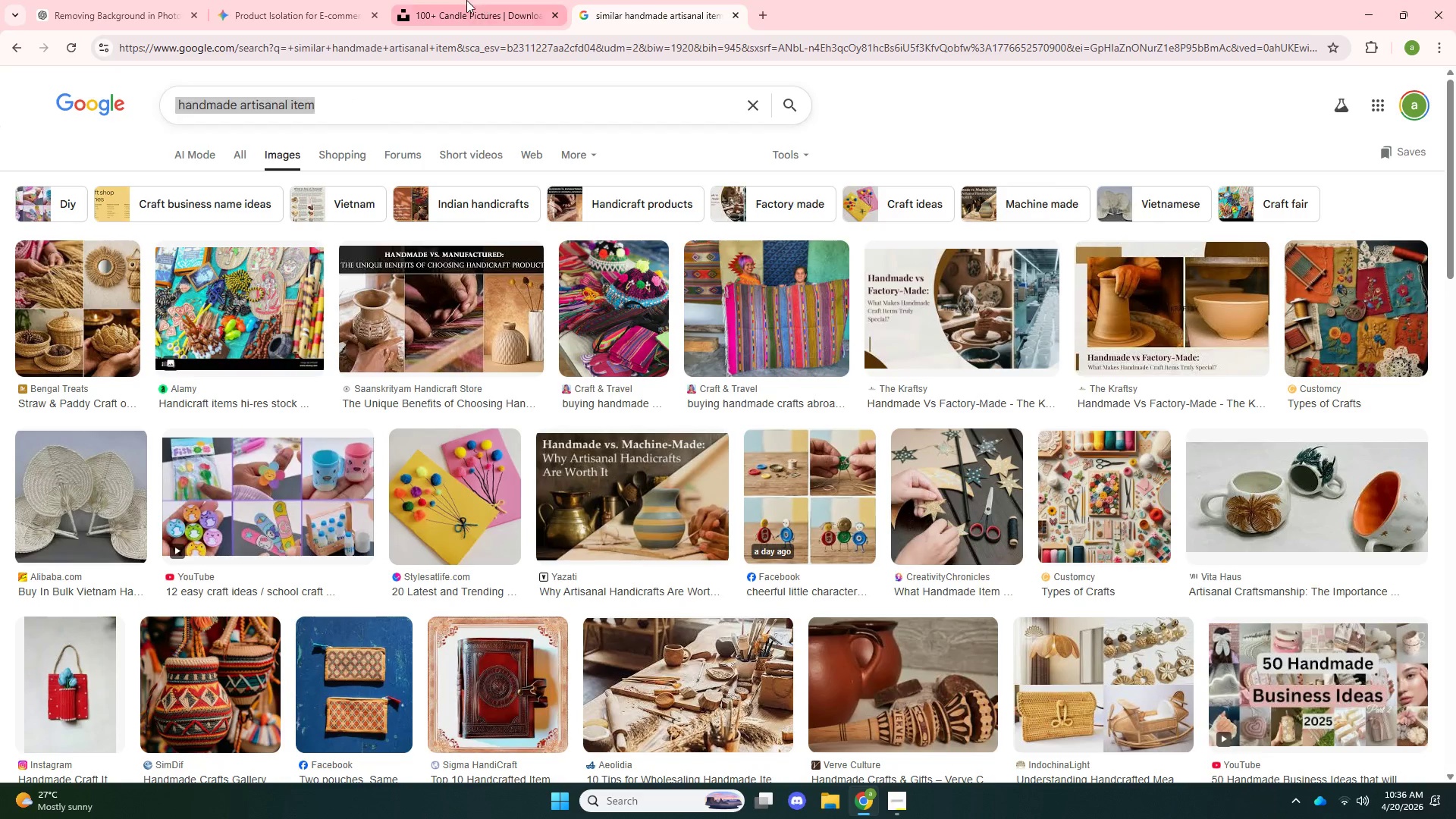 
left_click([466, 0])
 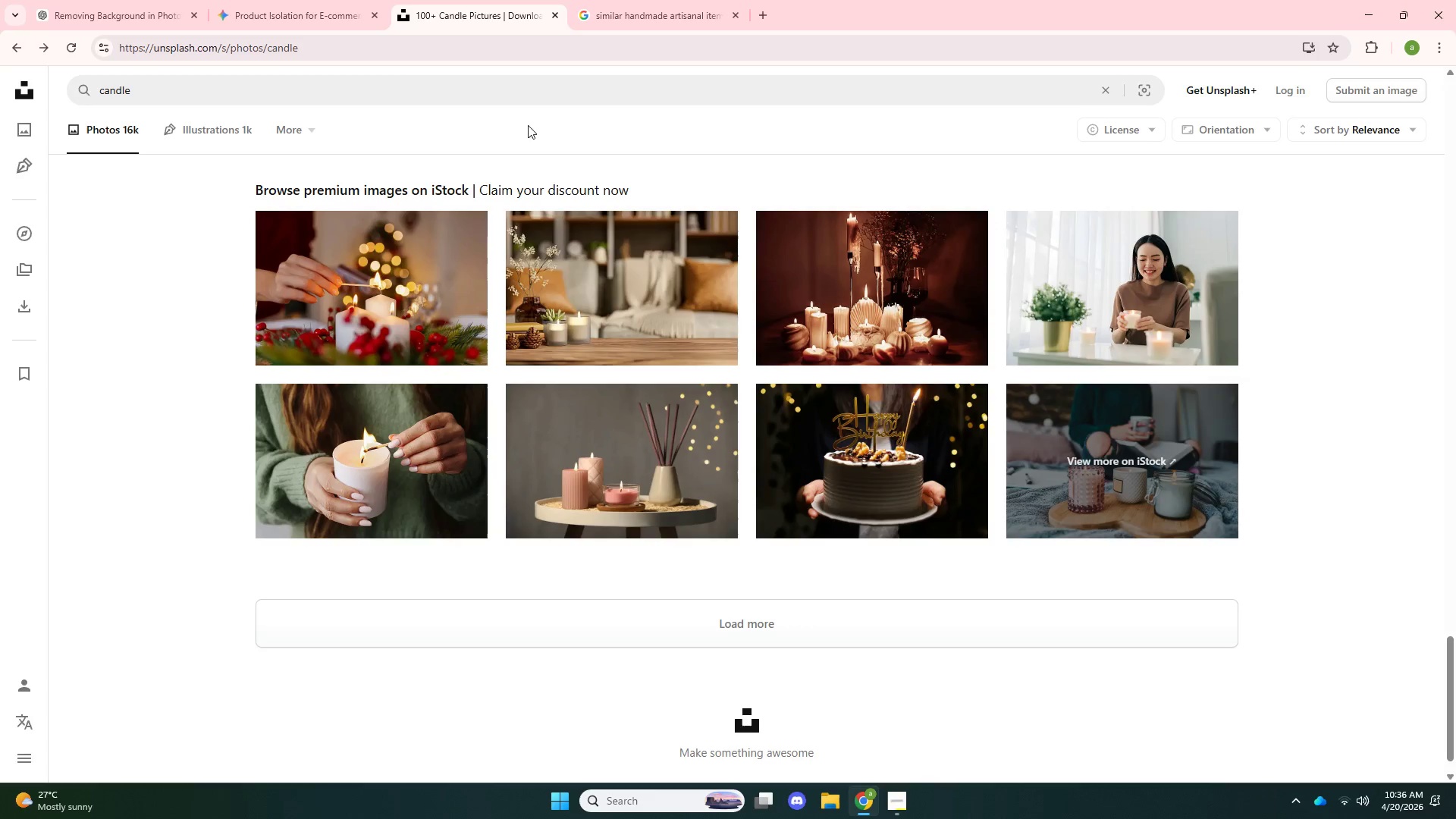 
key(Control+ControlLeft)
 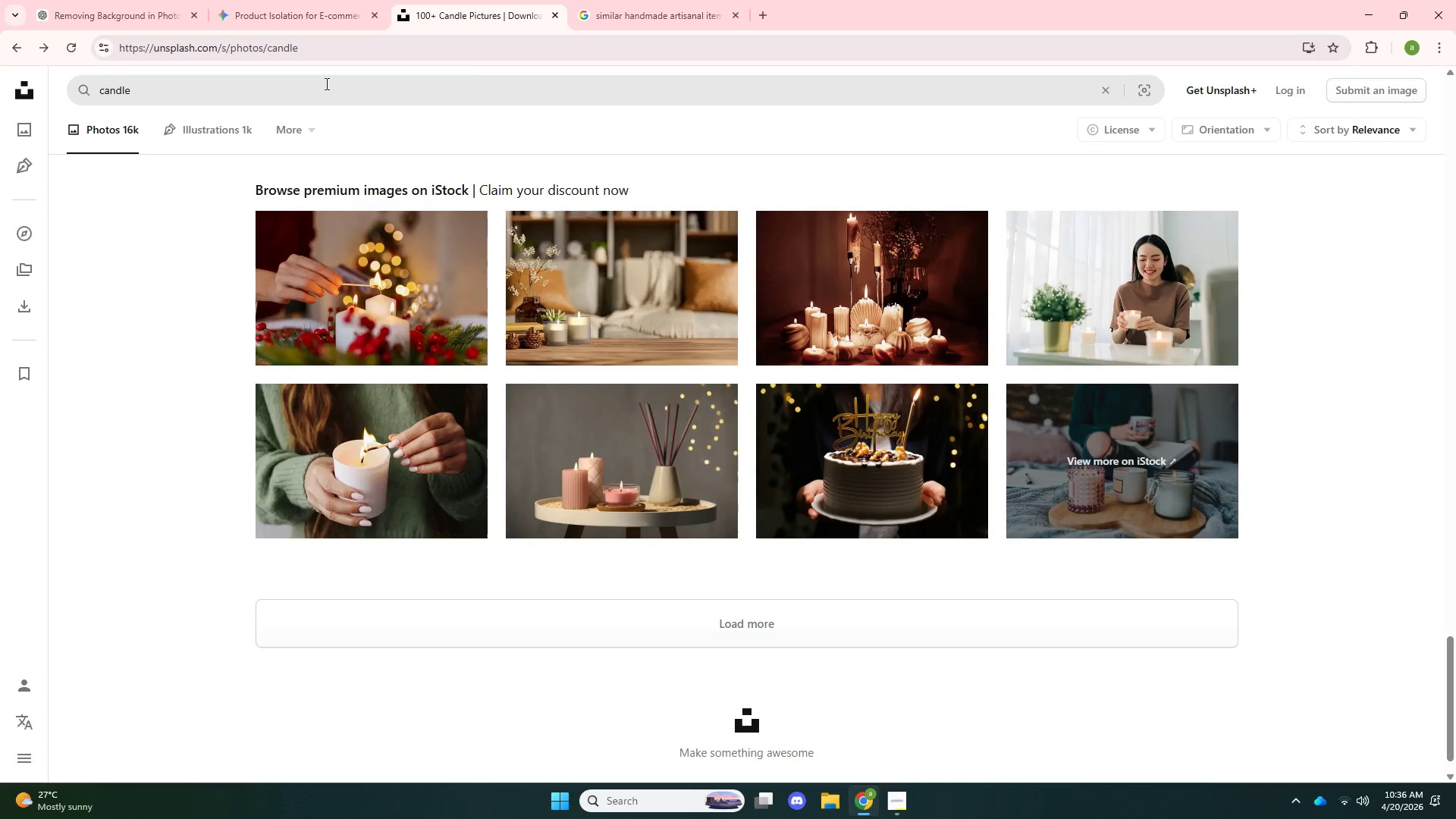 
left_click_drag(start_coordinate=[319, 85], to_coordinate=[0, 97])
 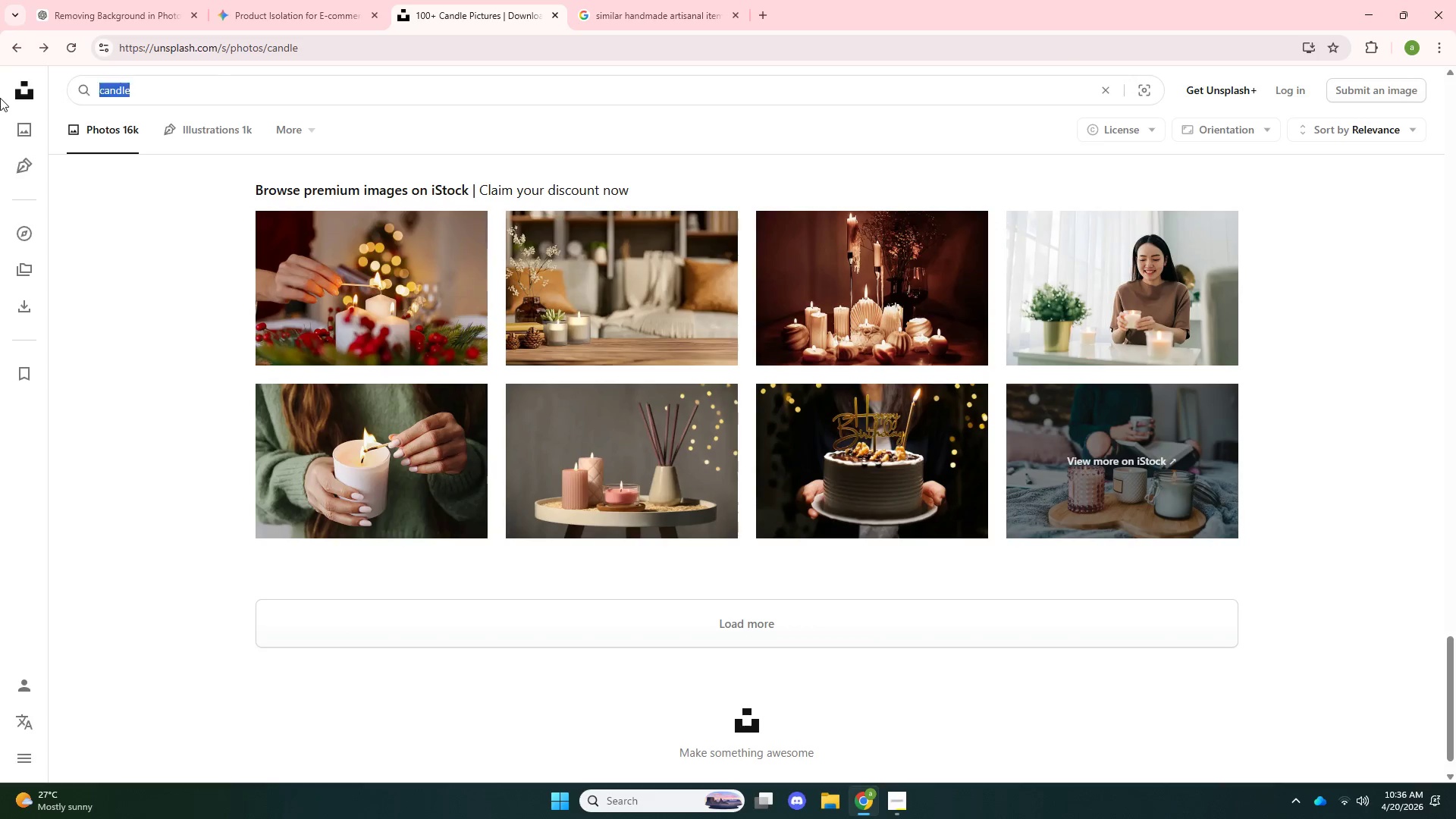 
key(Control+ControlLeft)
 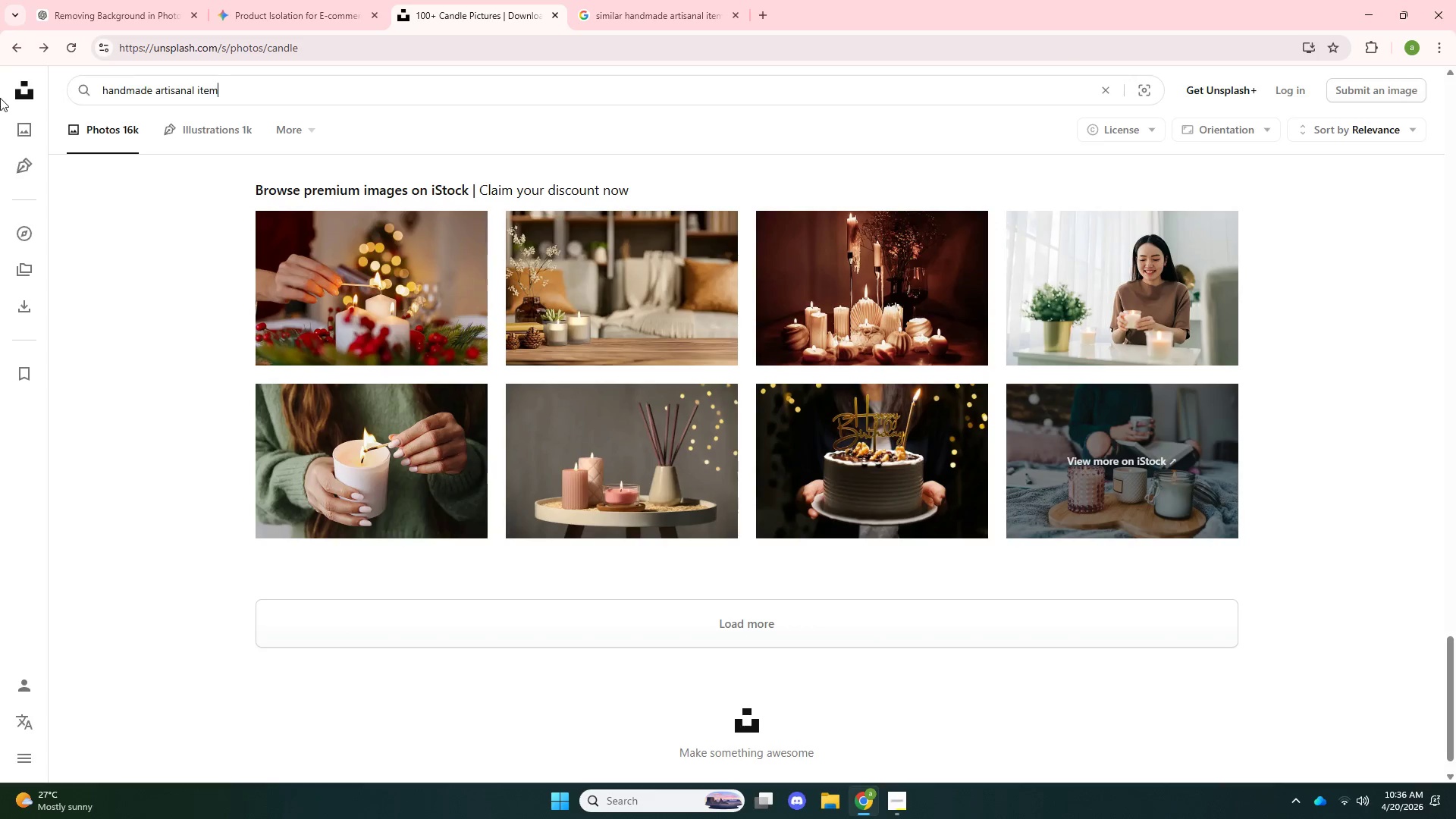 
key(Control+V)
 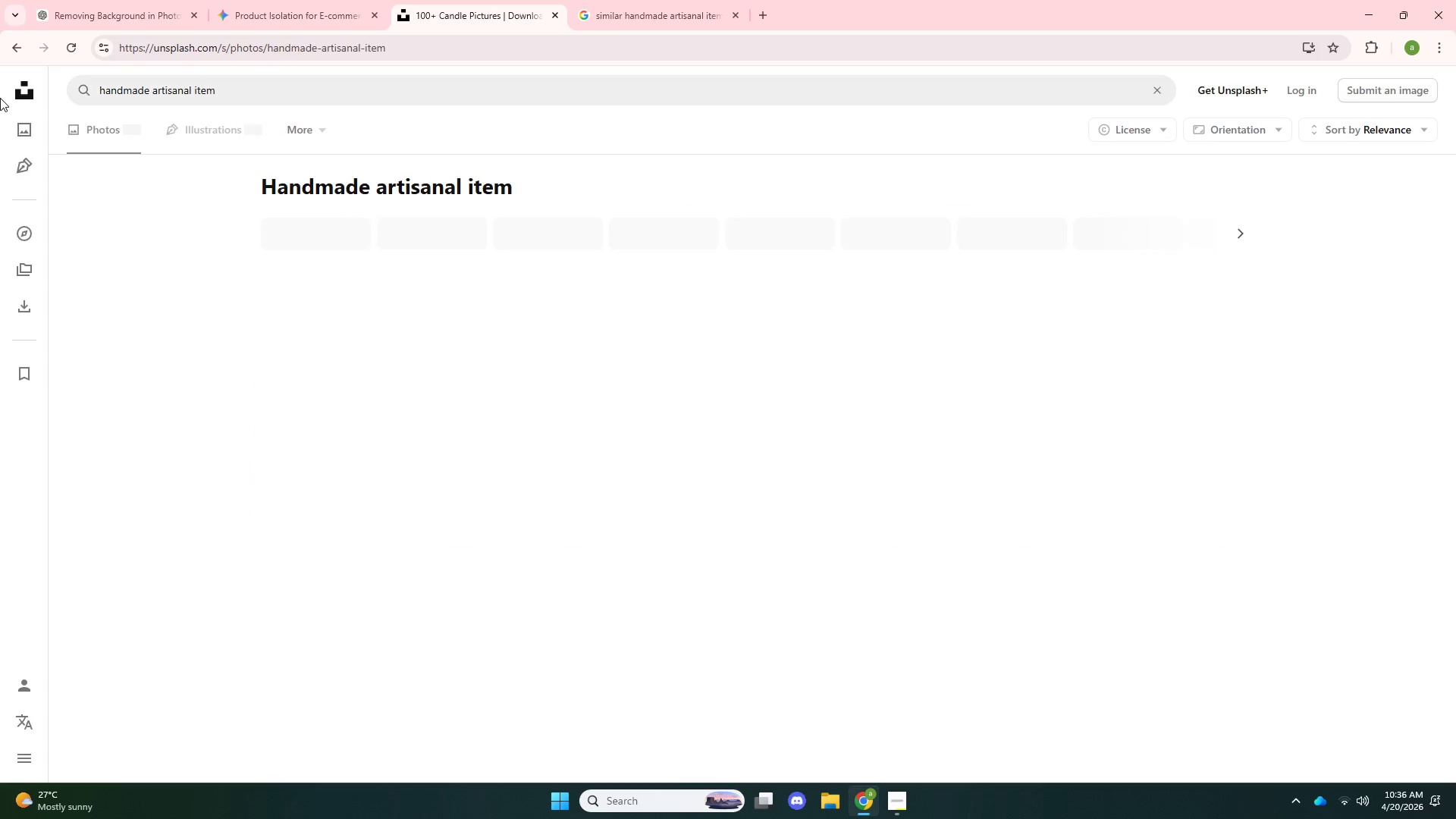 
key(NumpadEnter)
 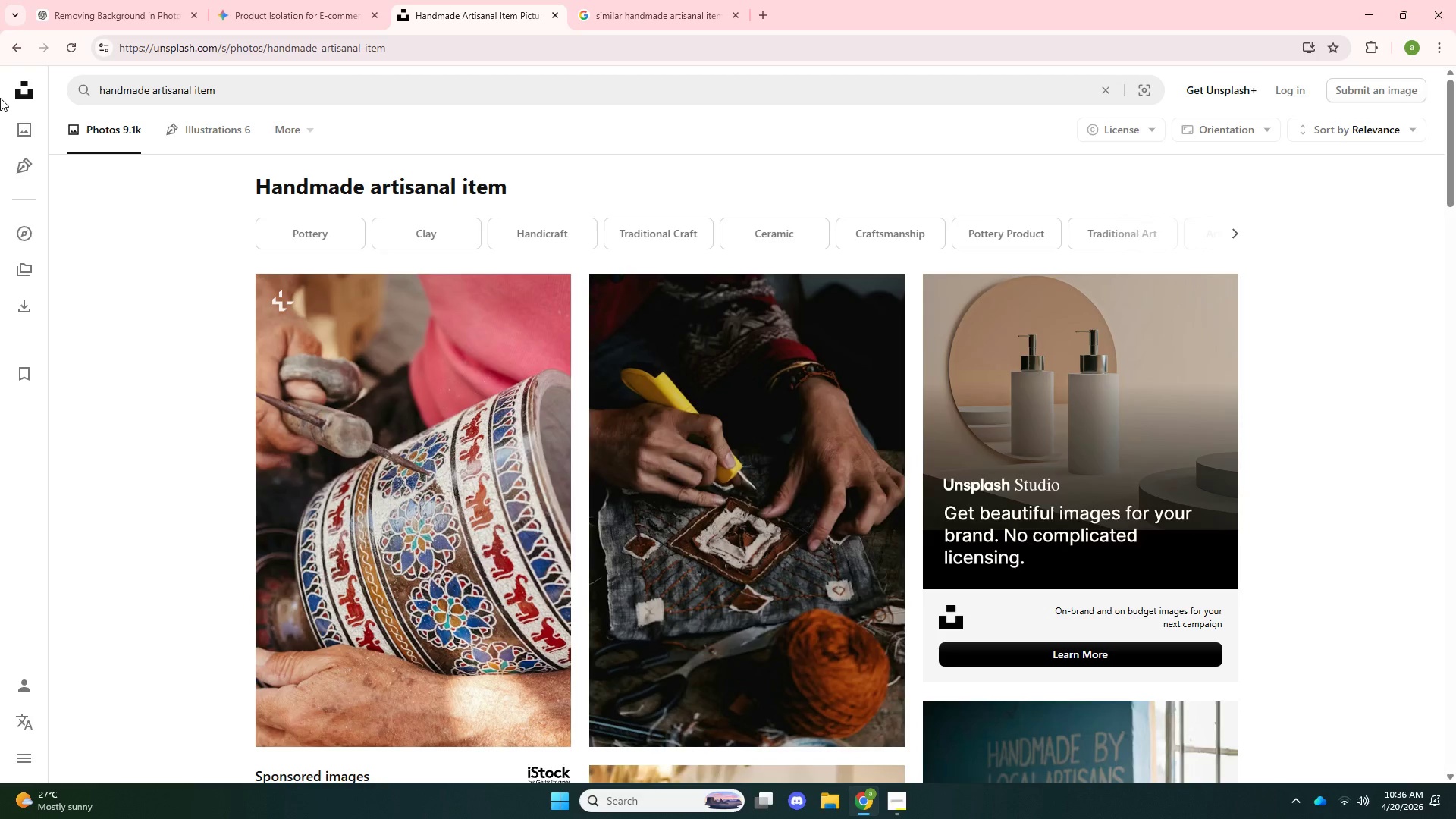 
scroll: coordinate [322, 609], scroll_direction: down, amount: 8.0
 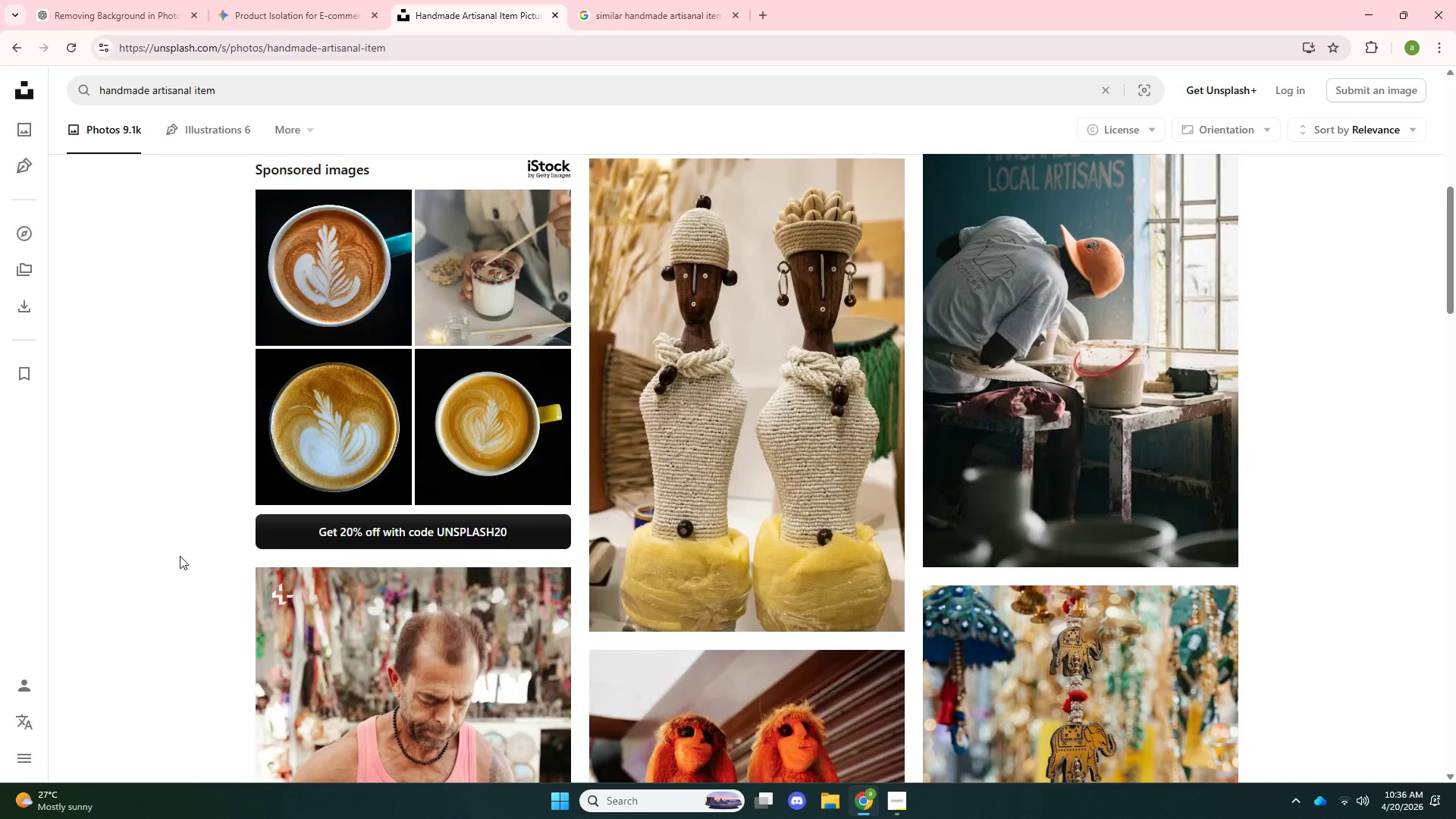 
scroll: coordinate [744, 373], scroll_direction: up, amount: 2.0
 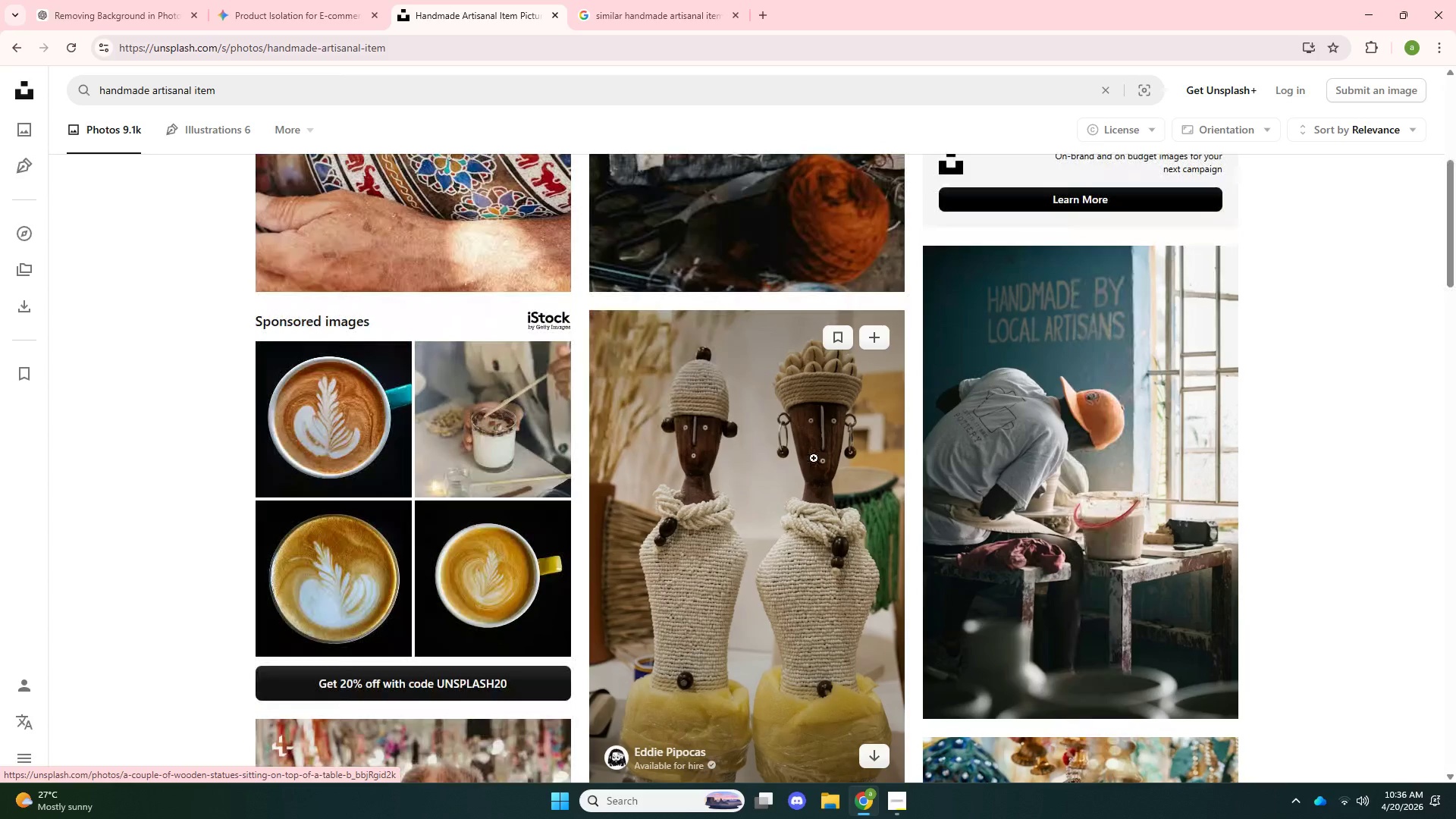 
left_click([810, 467])
 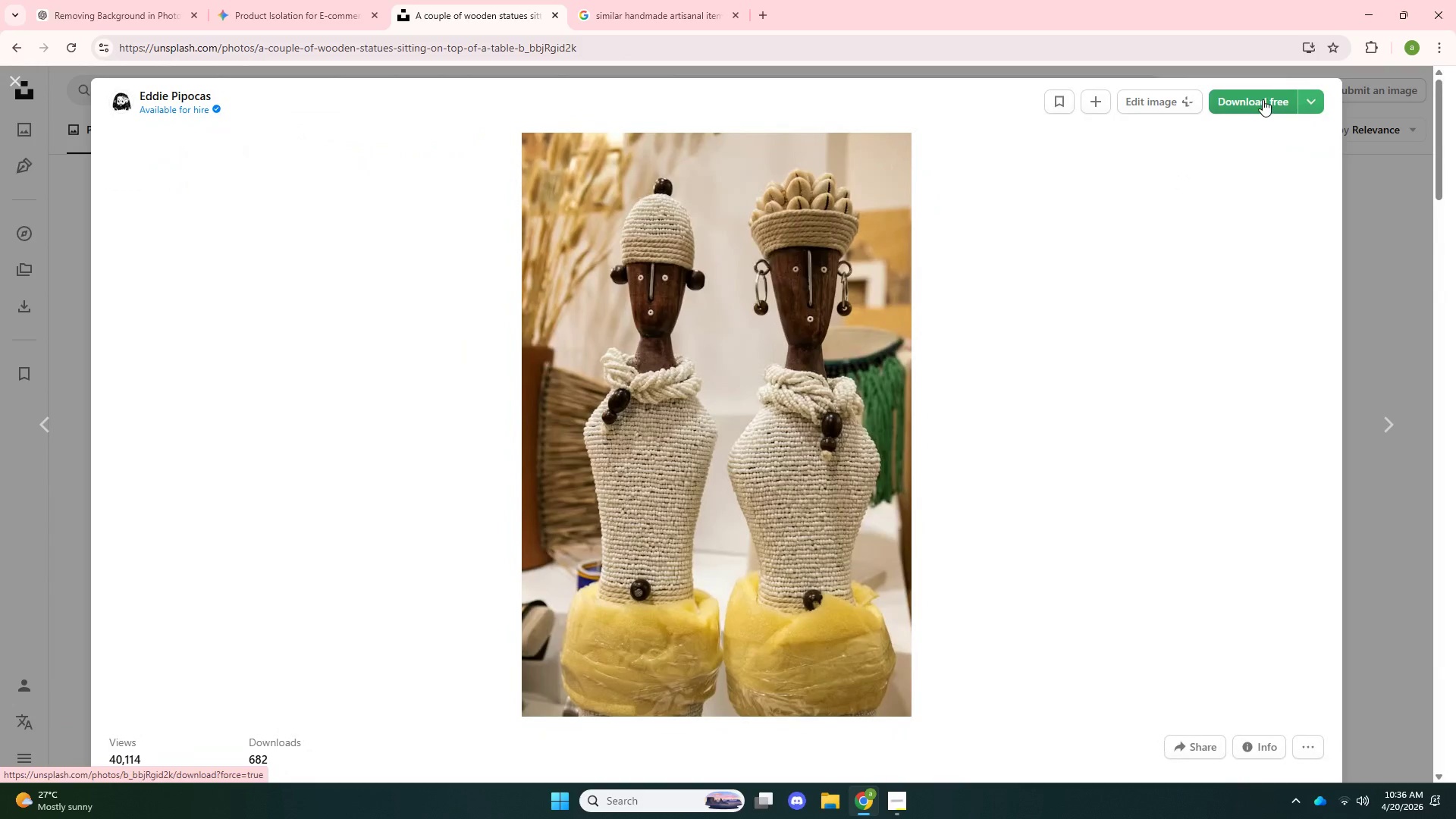 
left_click([1379, 240])
 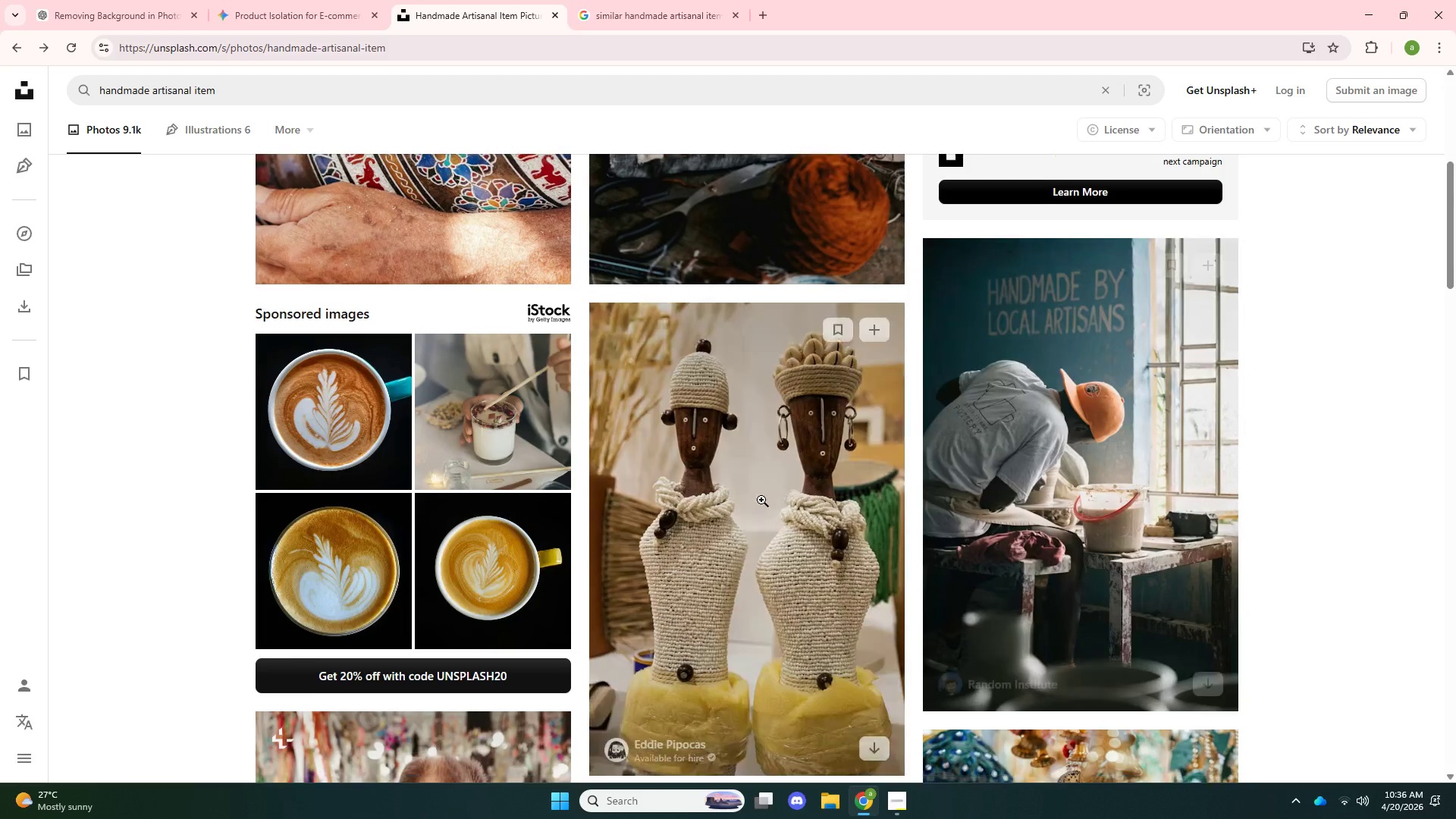 
scroll: coordinate [755, 673], scroll_direction: down, amount: 21.0
 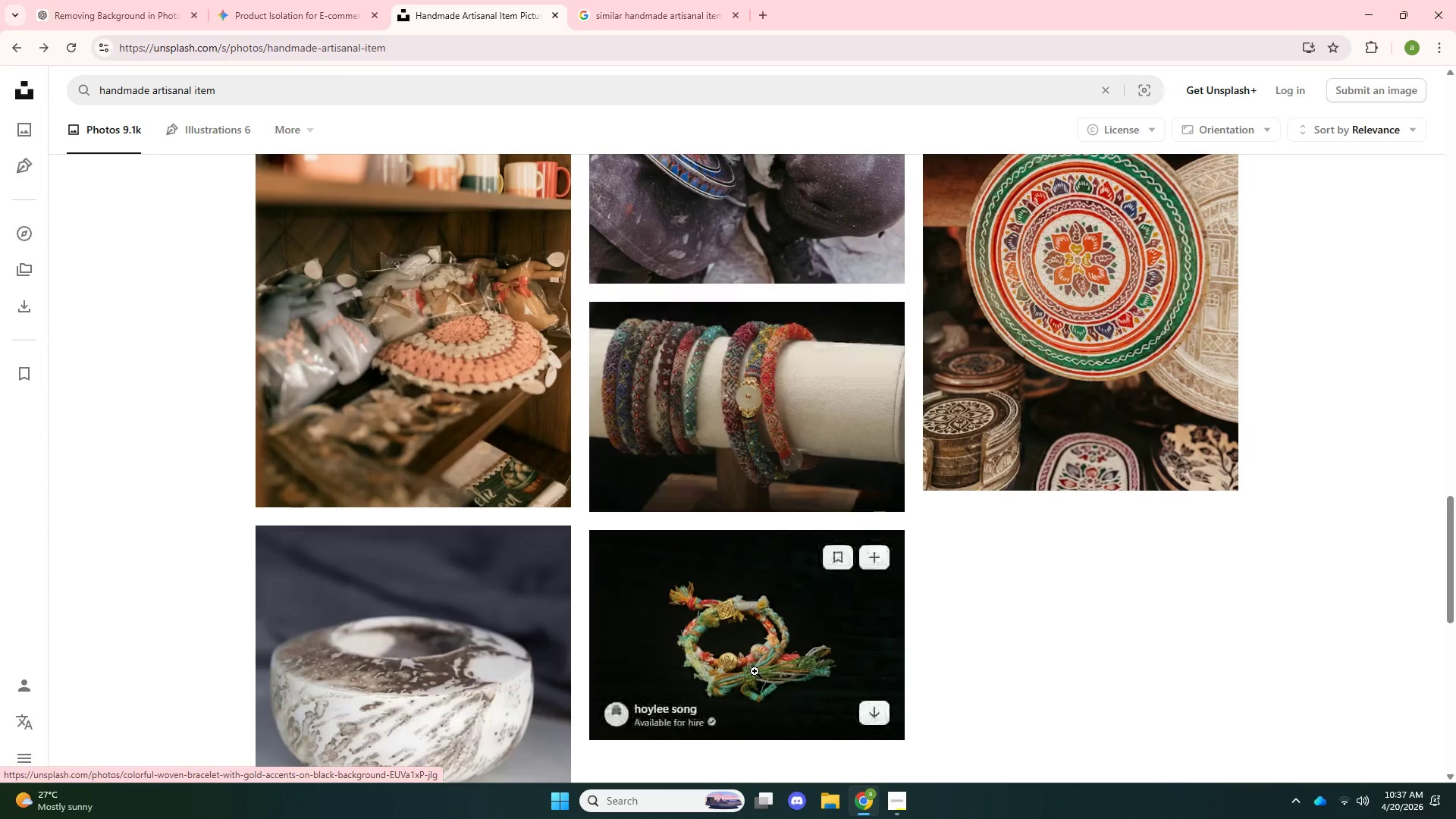 
scroll: coordinate [522, 628], scroll_direction: up, amount: 35.0
 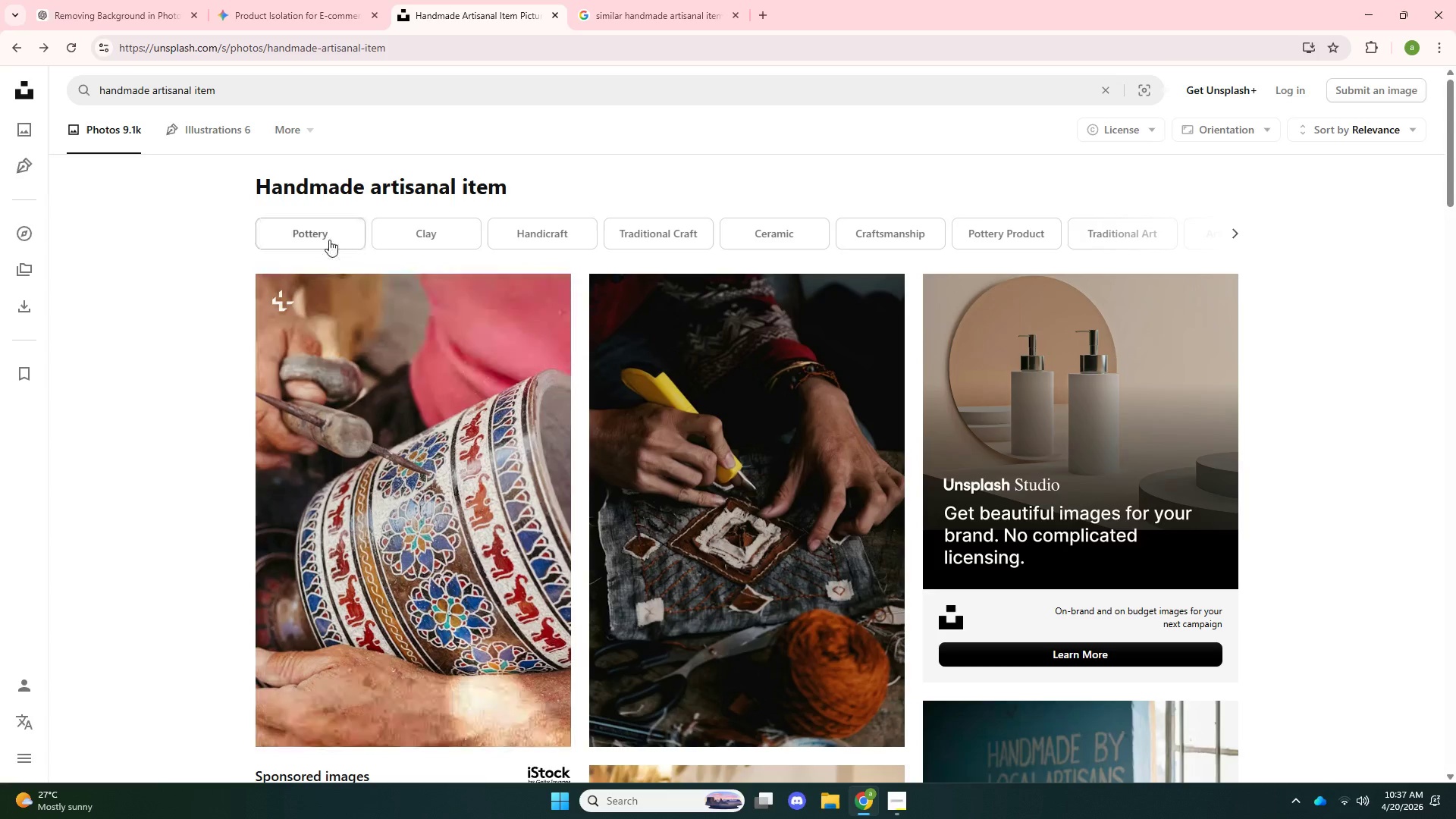 
left_click([324, 236])
 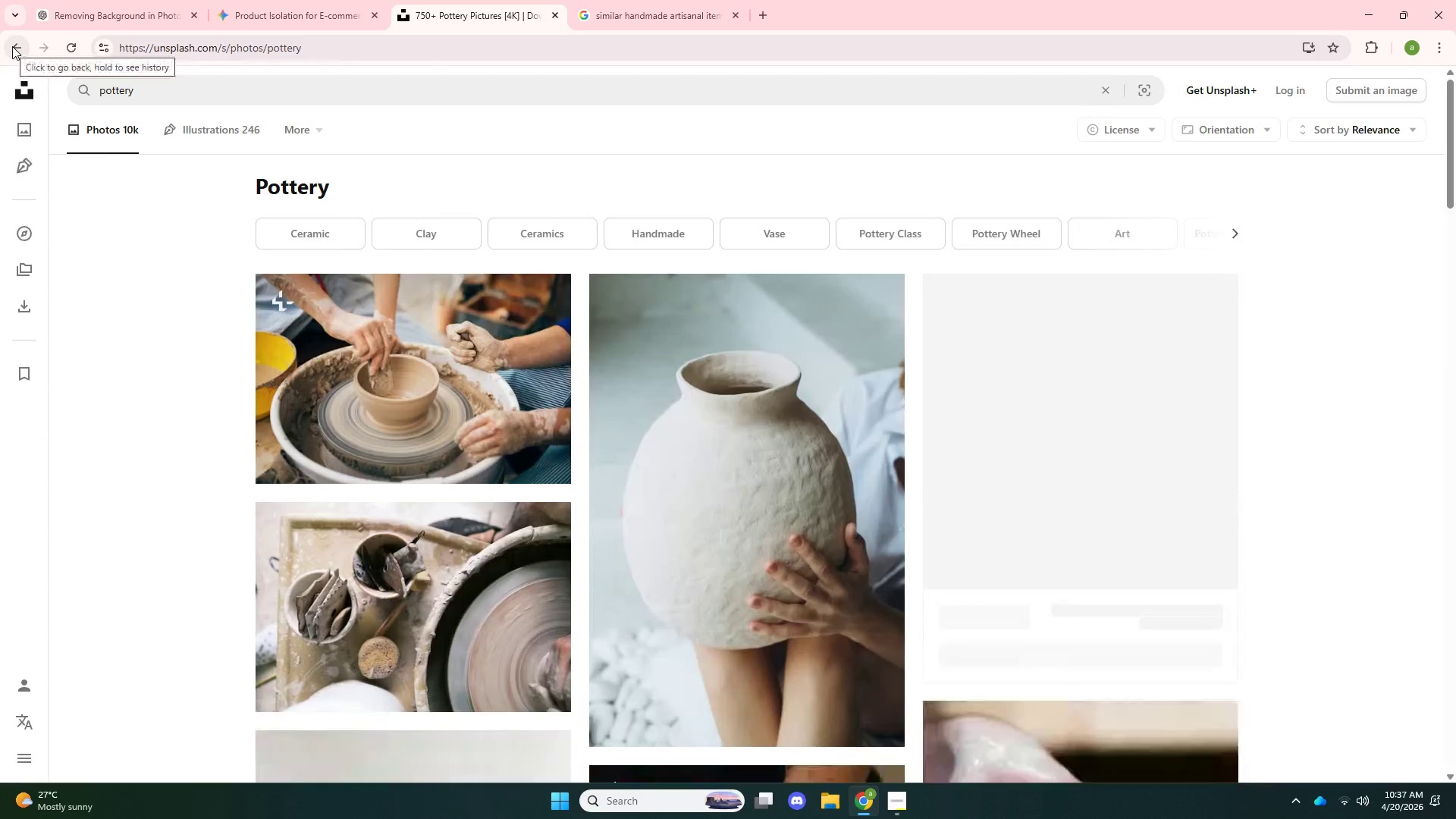 
left_click([12, 46])